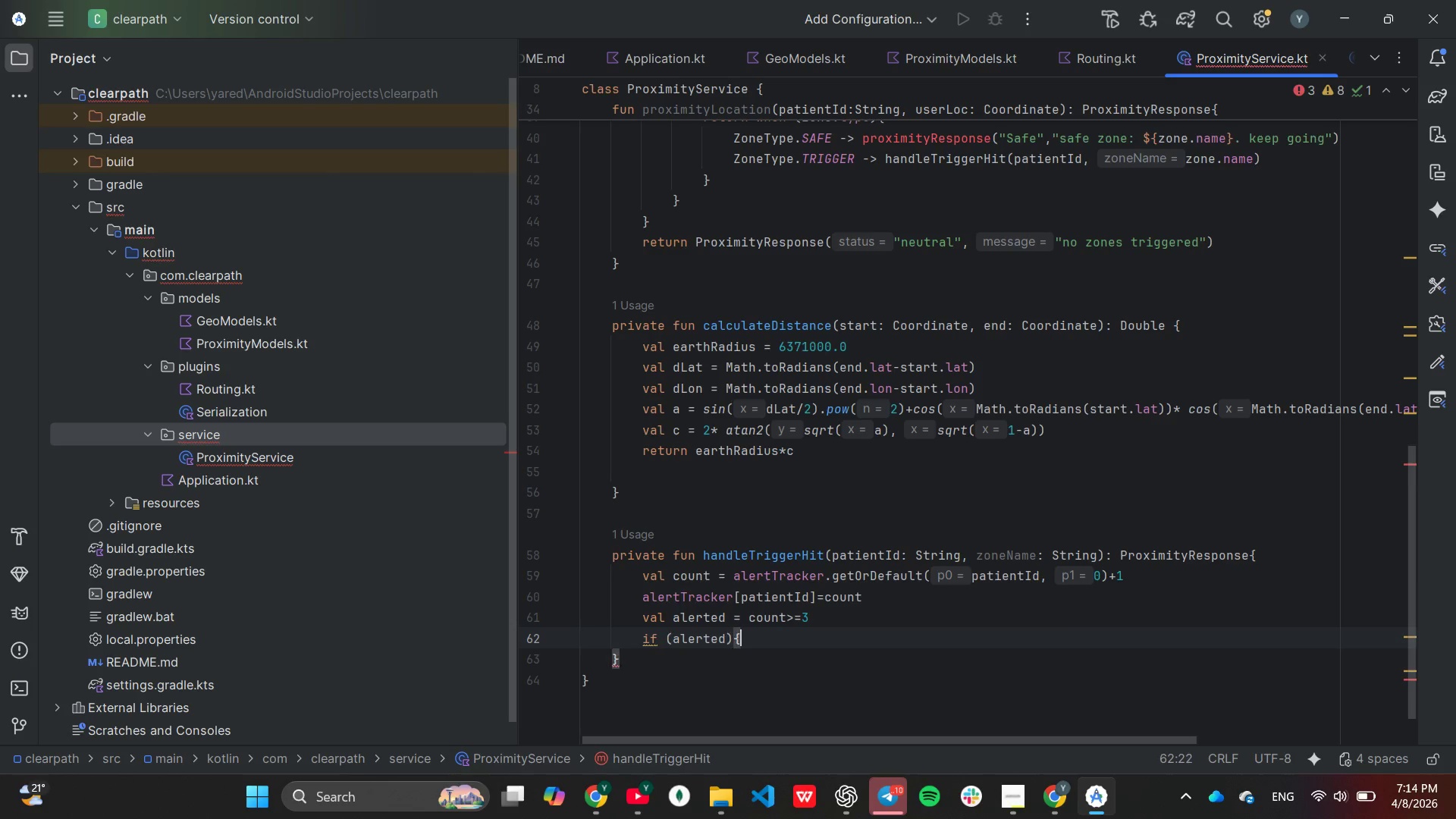 
key(Enter)
 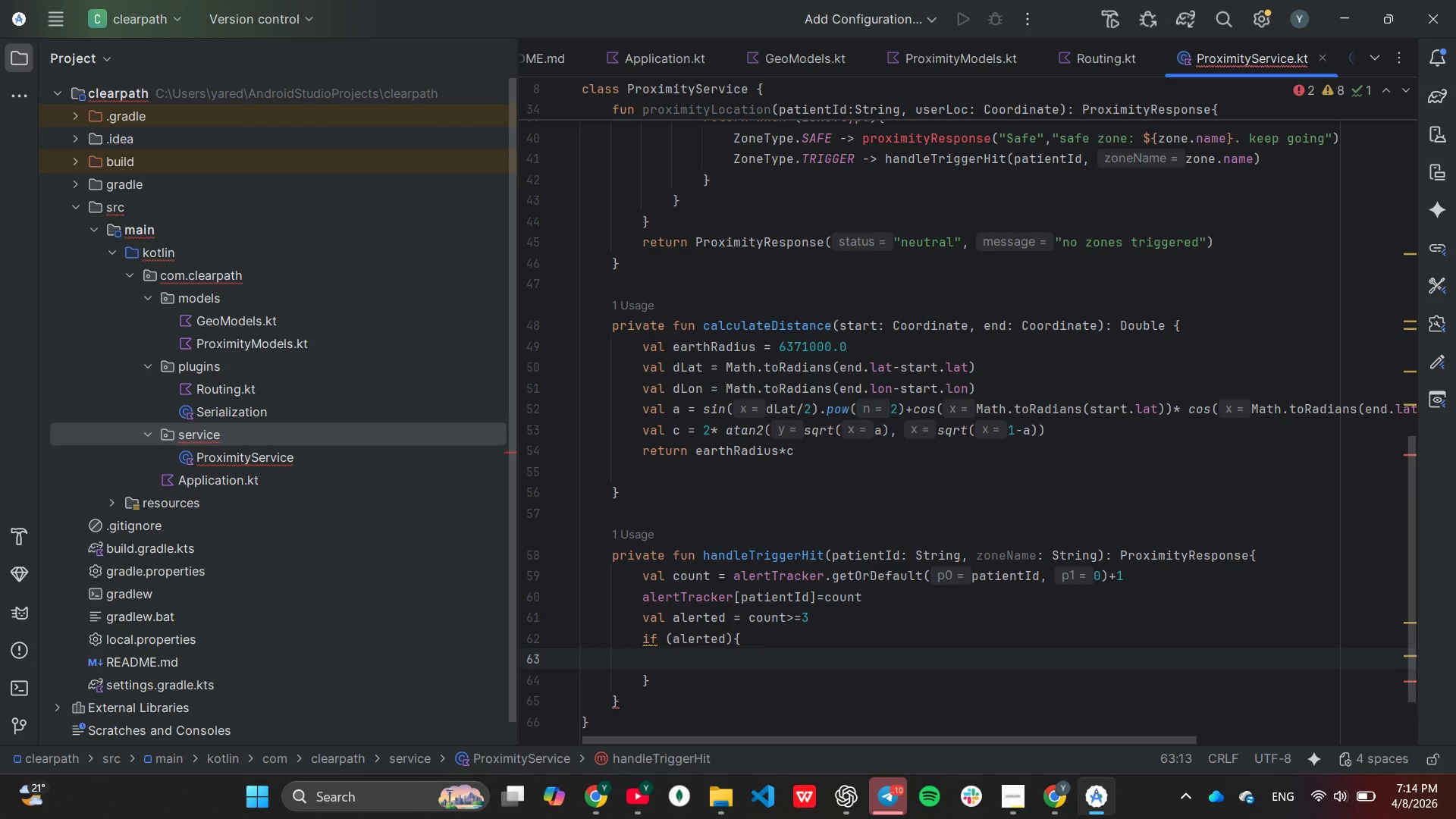 
type(printl)
 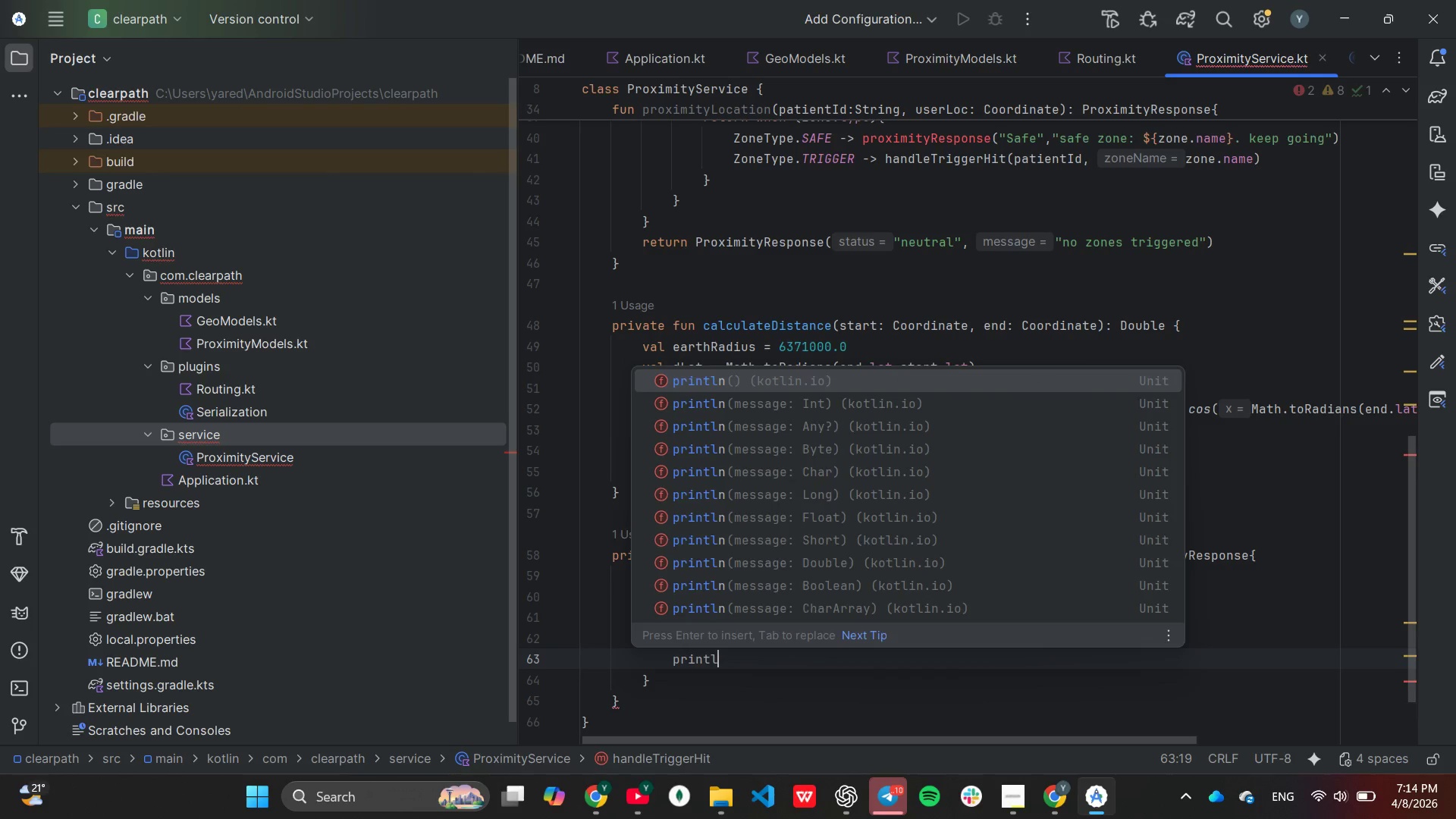 
key(Enter)
 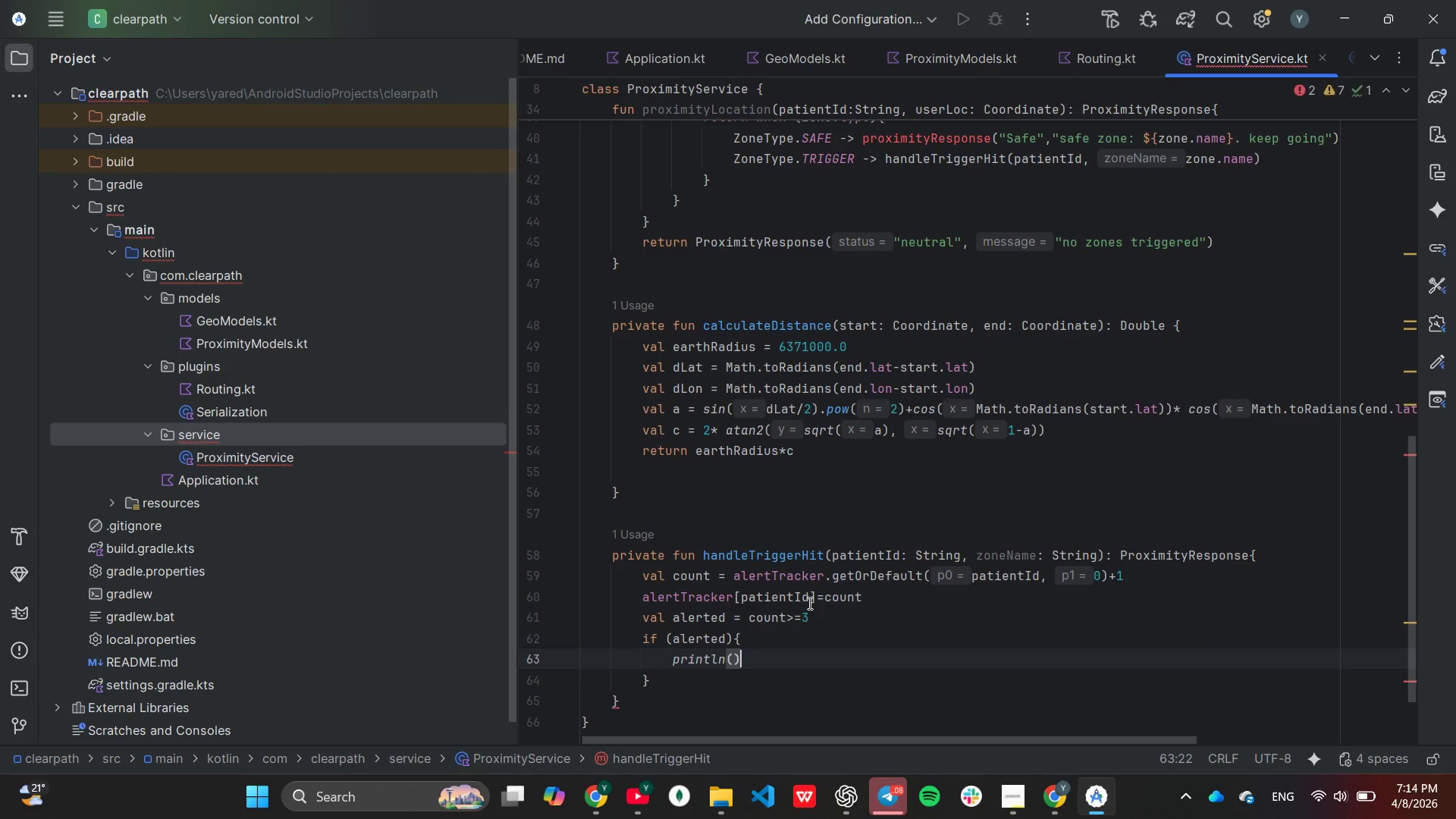 
key(ArrowLeft)
 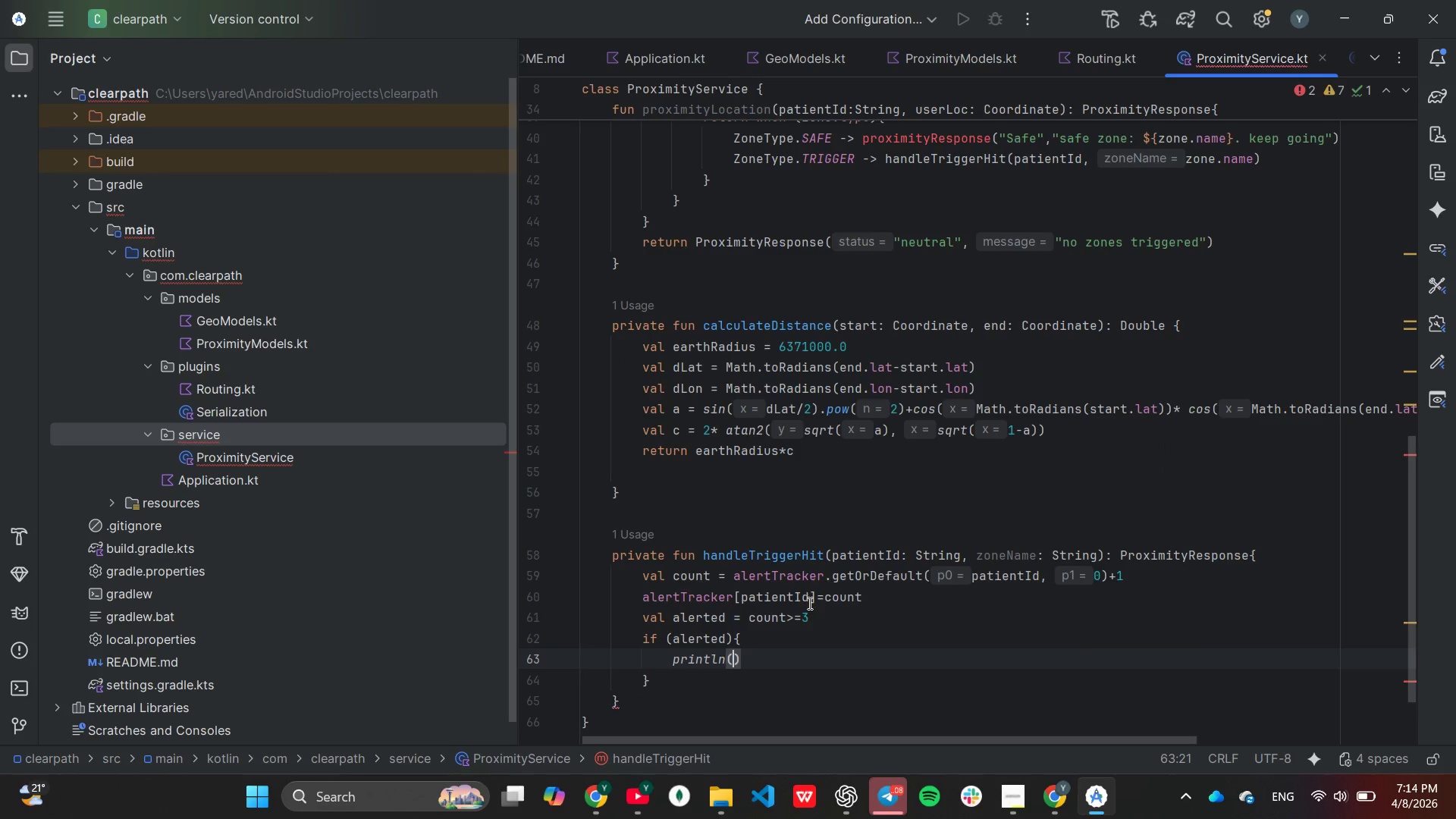 
key(Shift+ShiftLeft)
 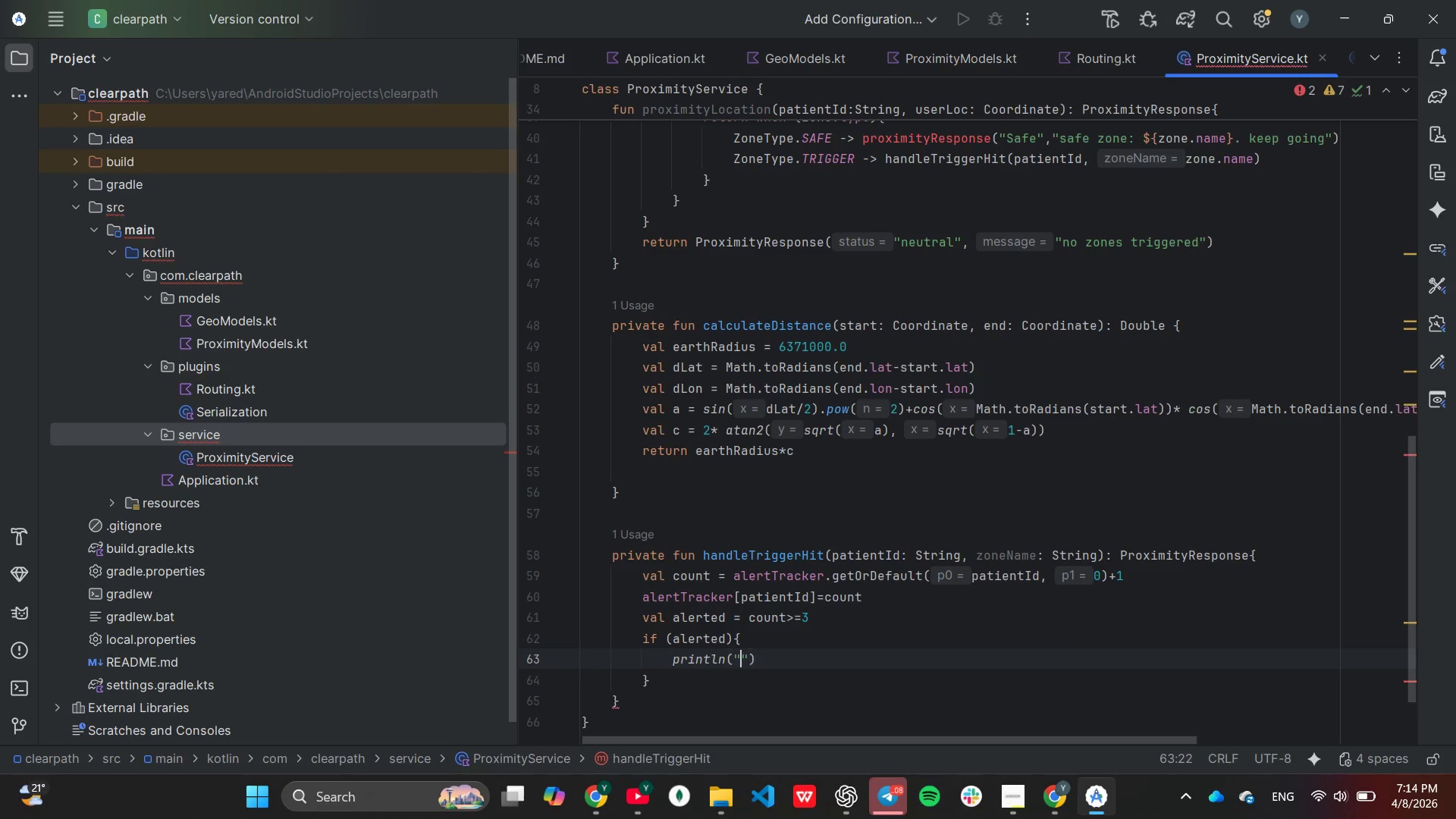 
key(Shift+Quote)
 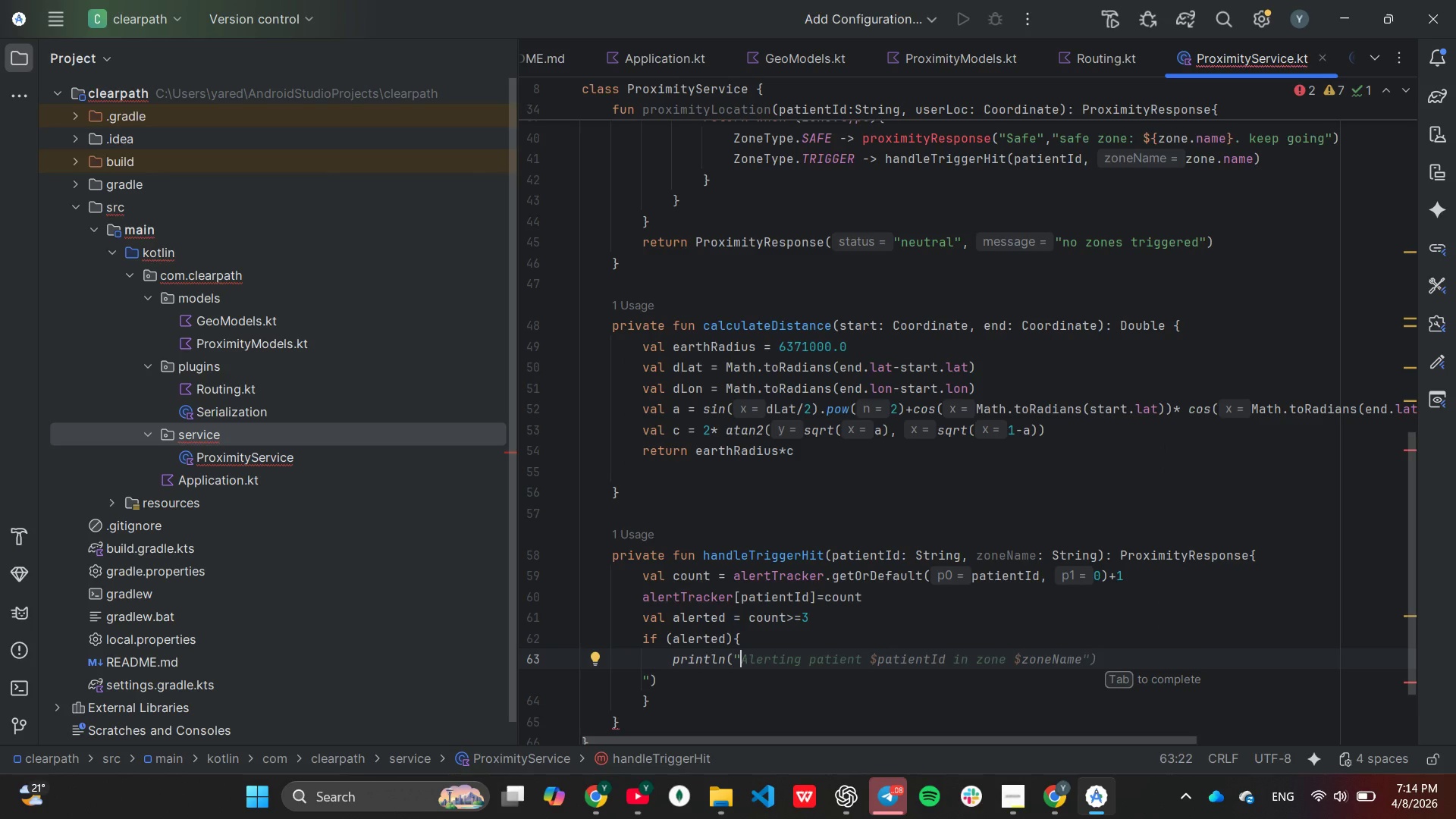 
wait(5.08)
 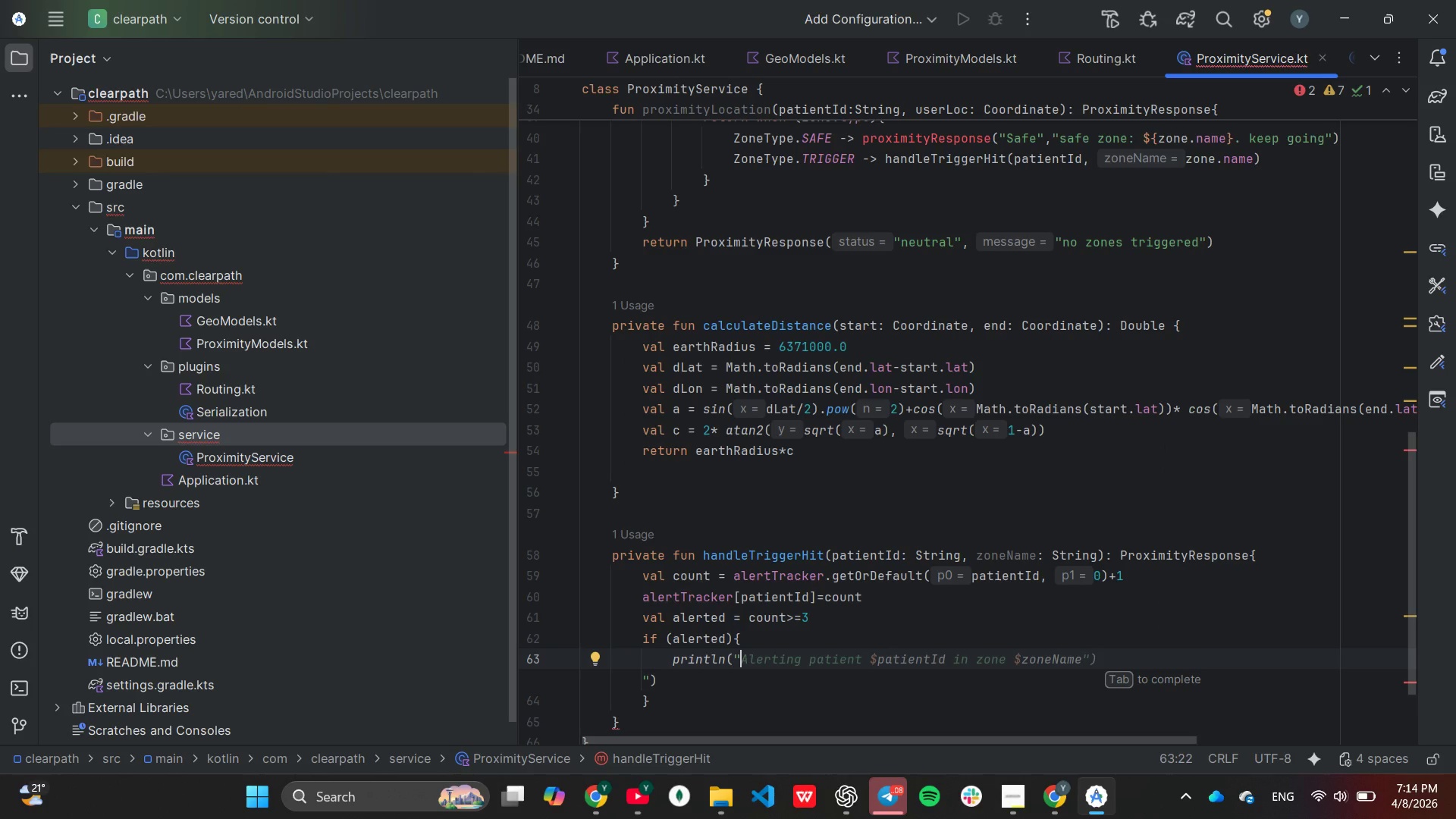 
key(BracketLeft)